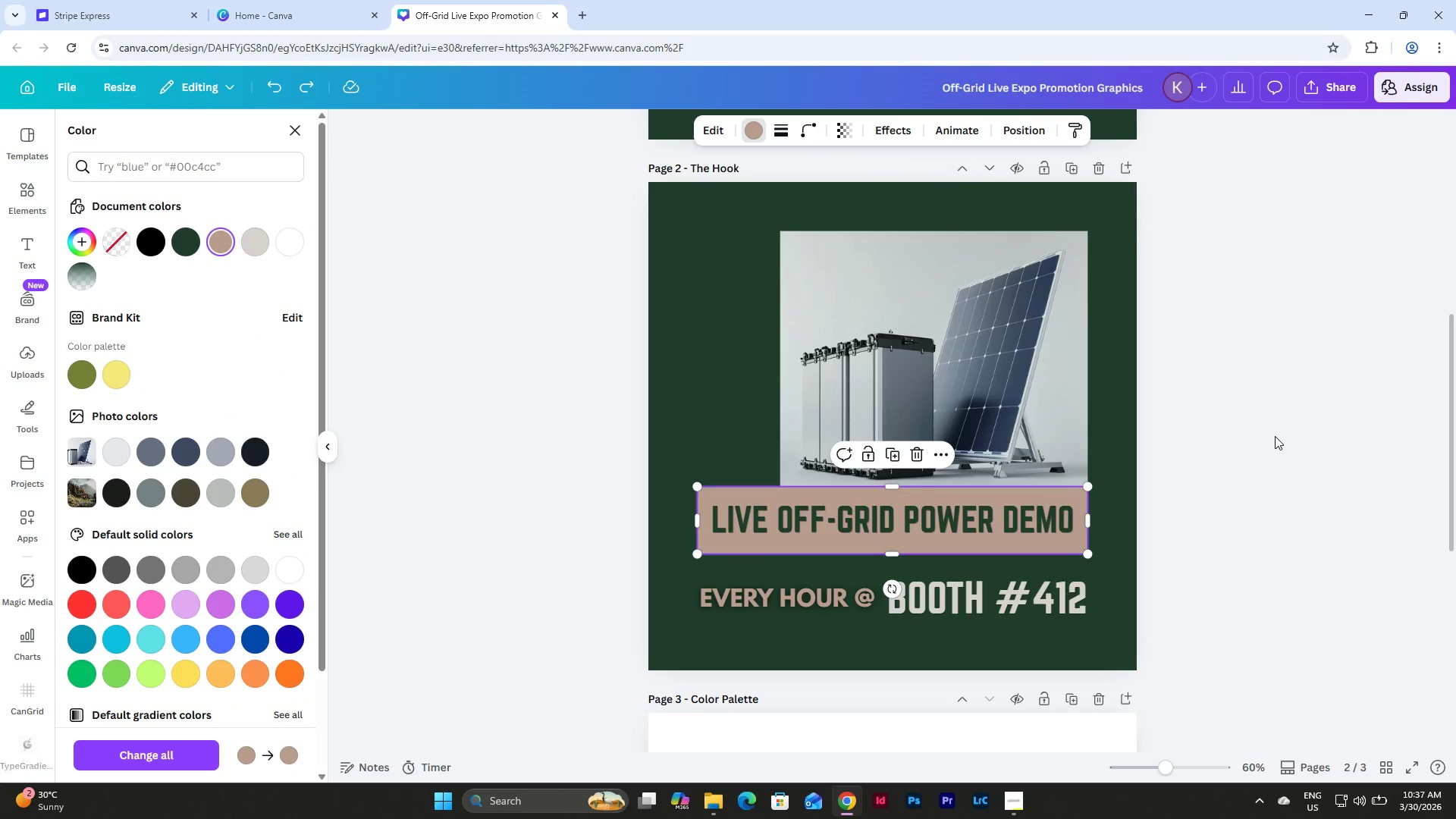 
key(Control+Z)
 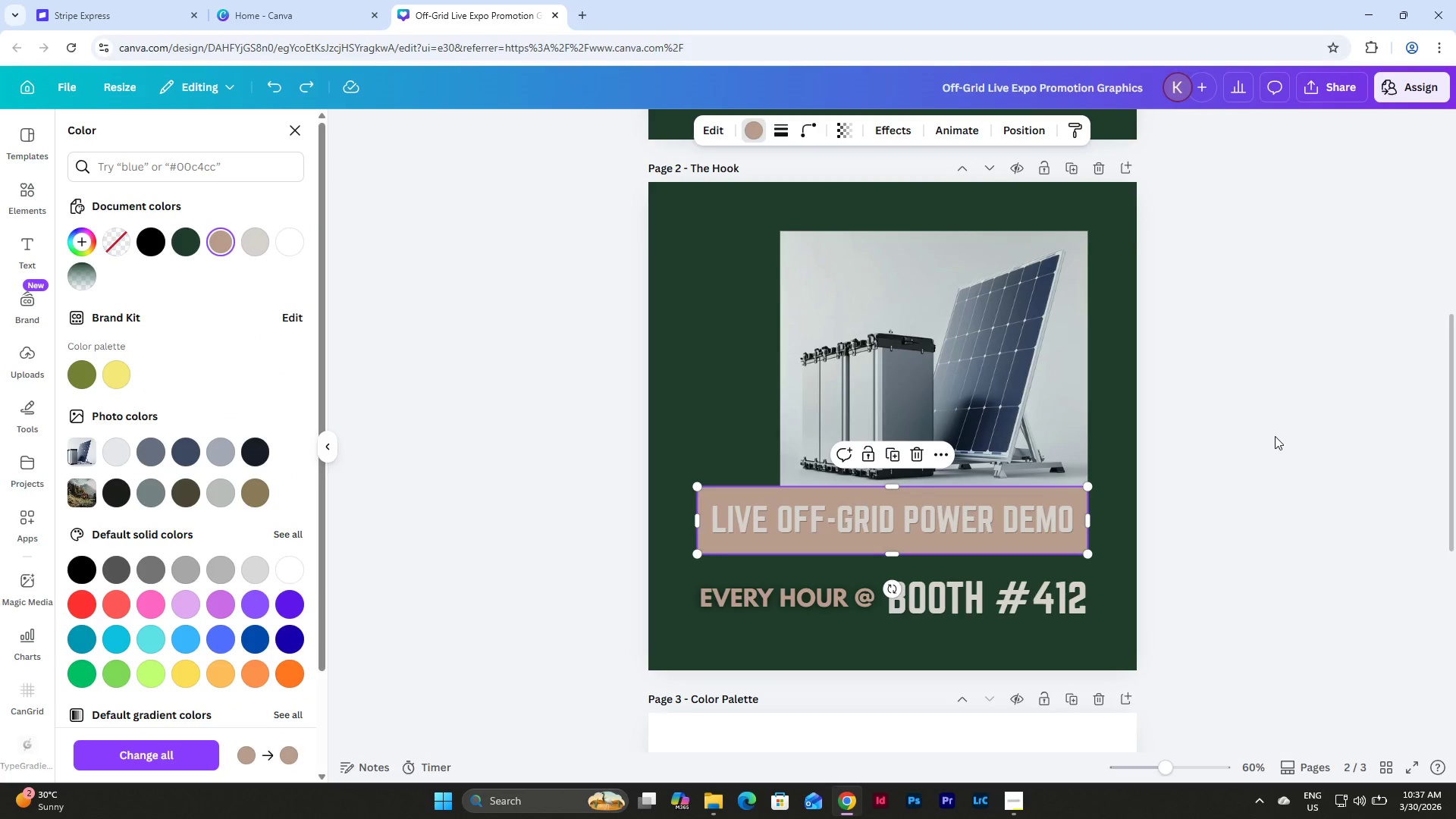 
key(Control+Y)
 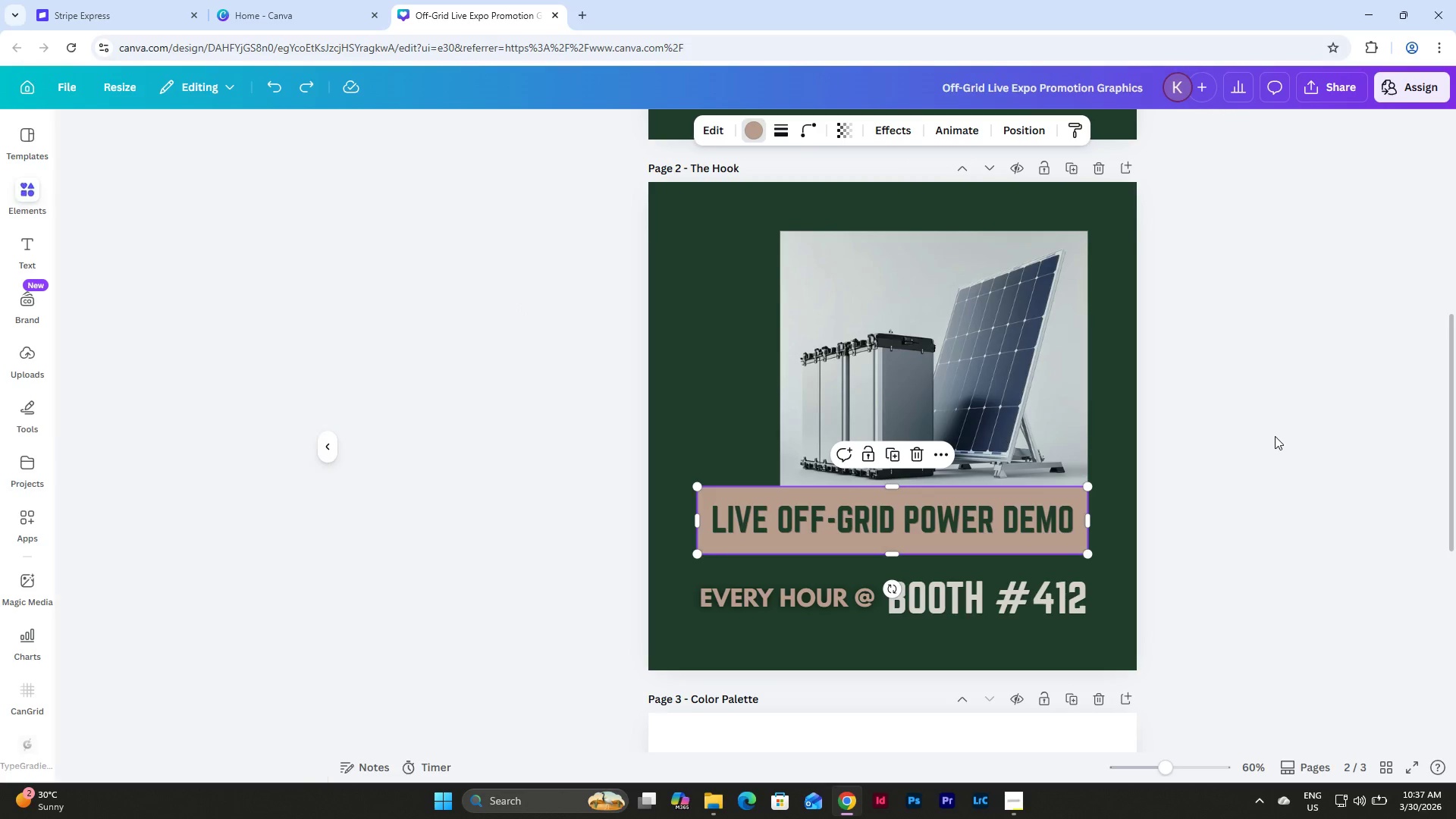 
double_click([1275, 436])
 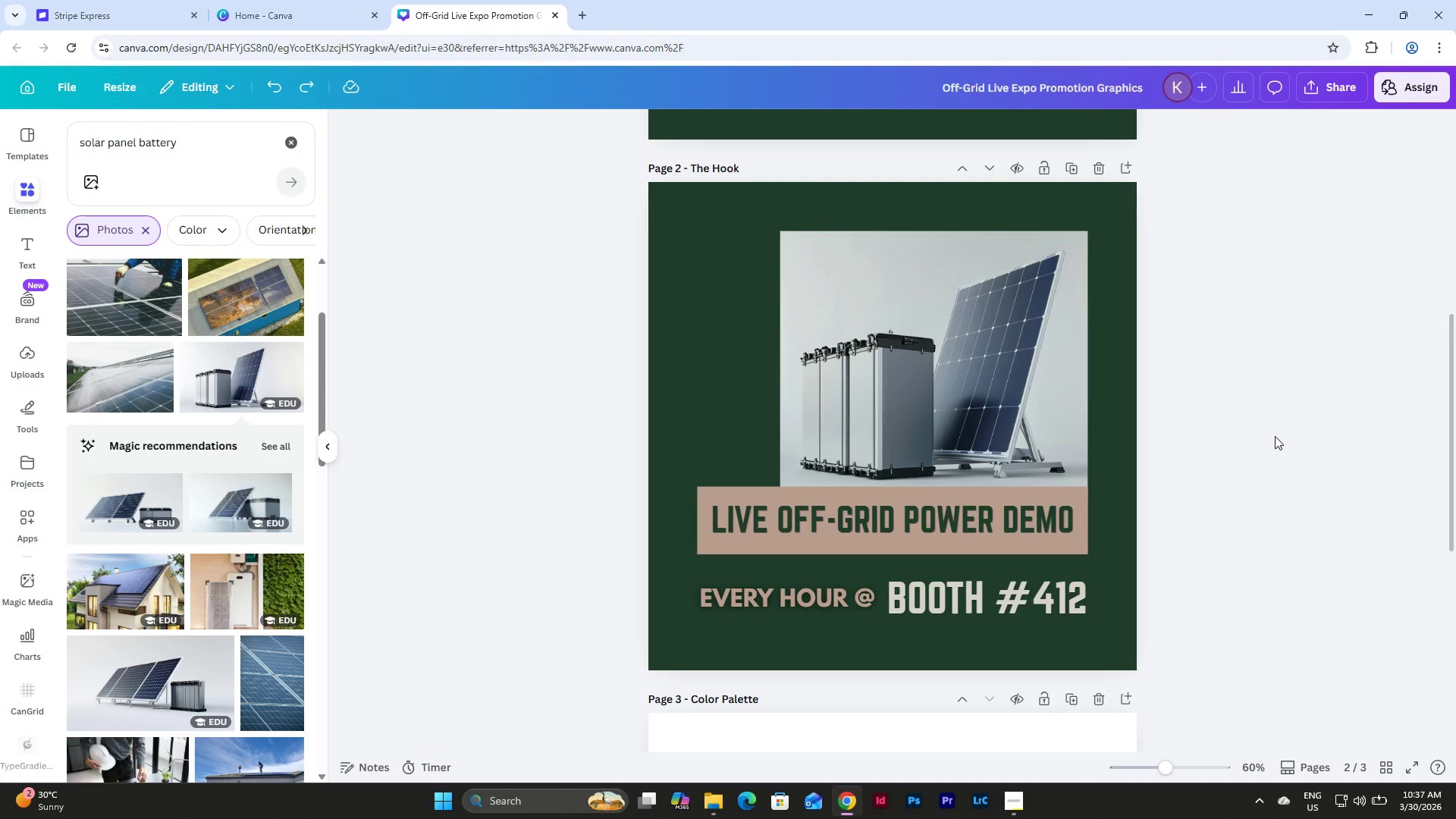 
scroll: coordinate [1275, 436], scroll_direction: none, amount: 0.0
 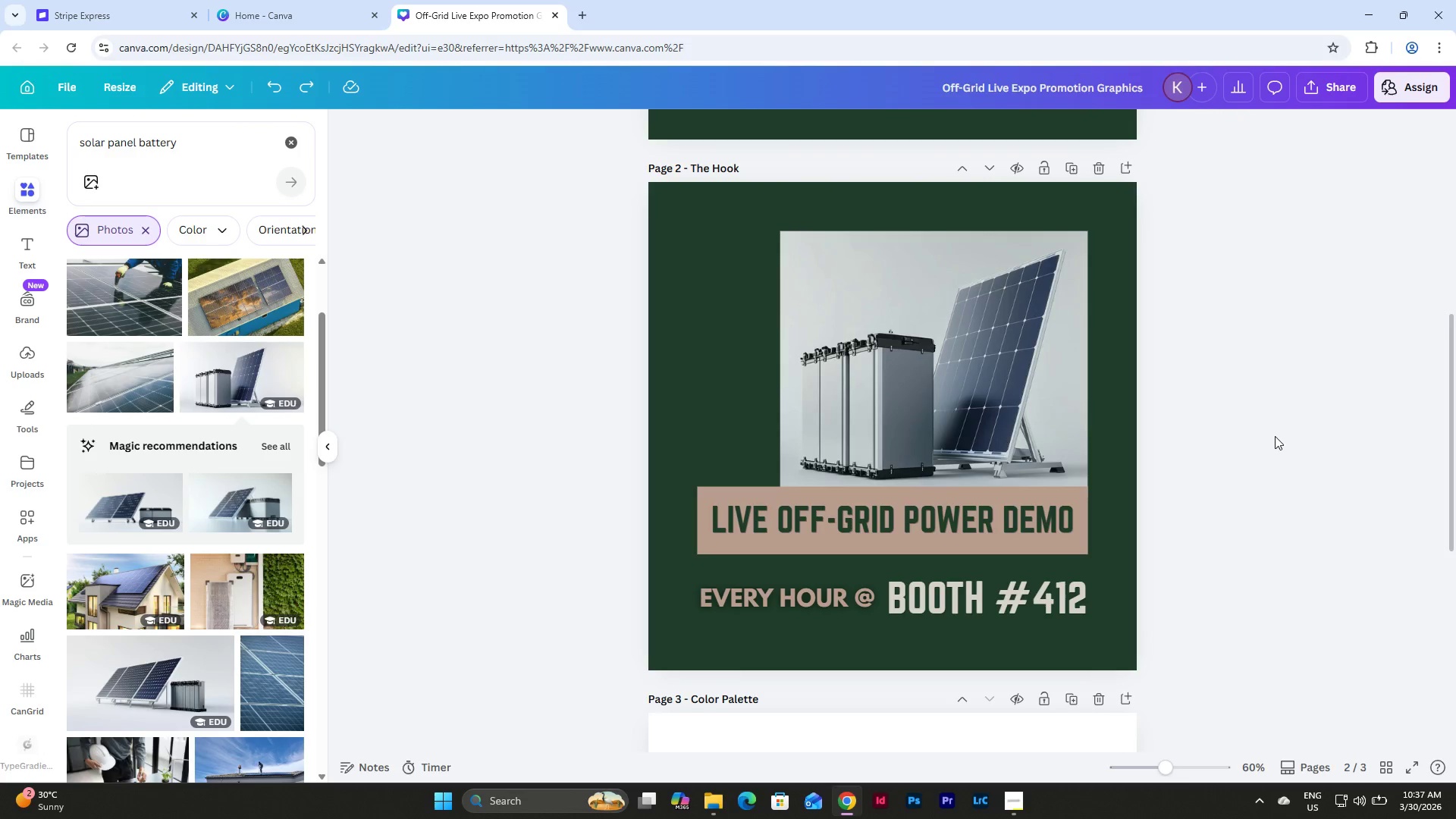 
scroll: coordinate [1275, 436], scroll_direction: up, amount: 8.0
 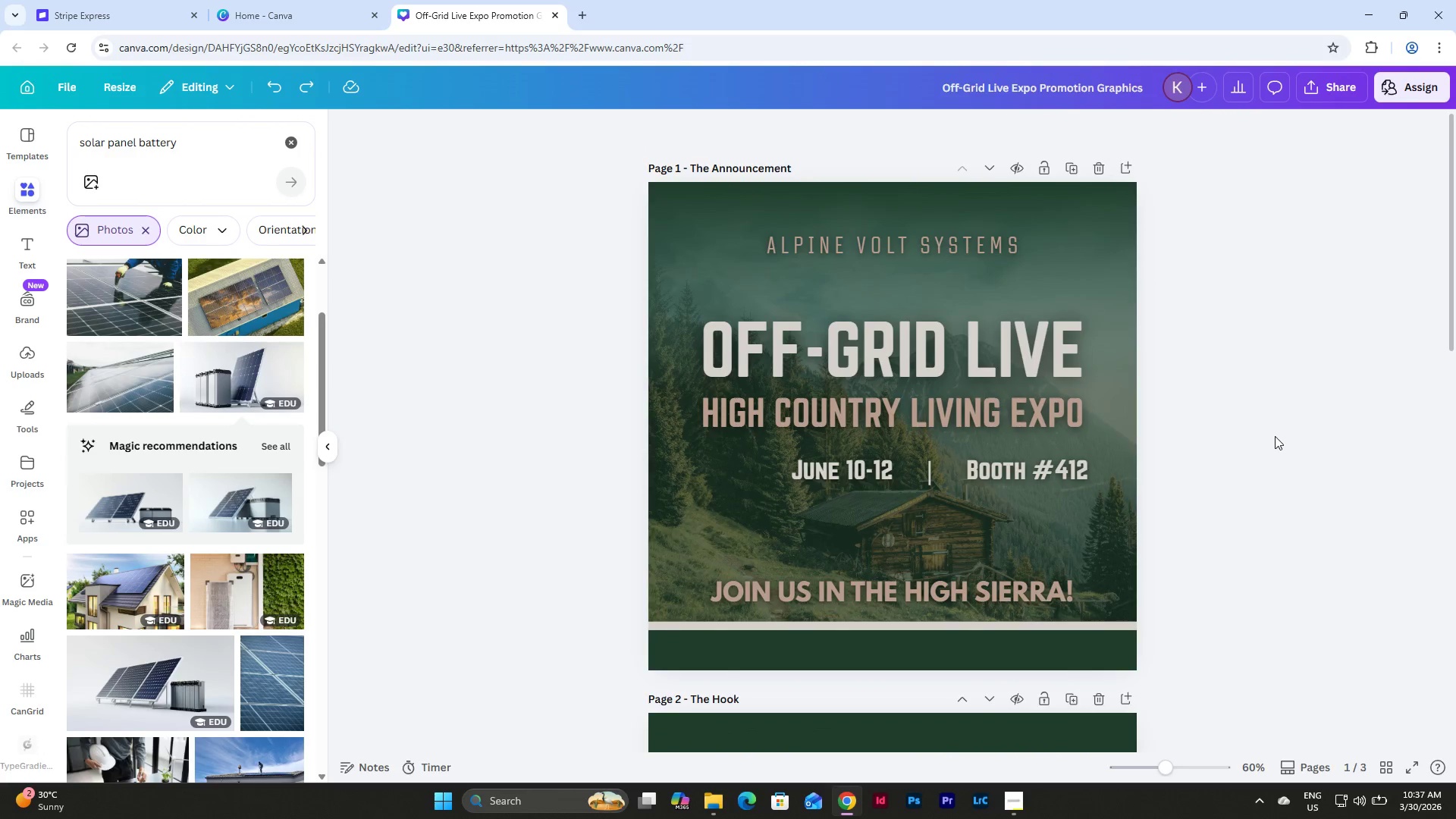 
scroll: coordinate [1275, 436], scroll_direction: down, amount: 8.0
 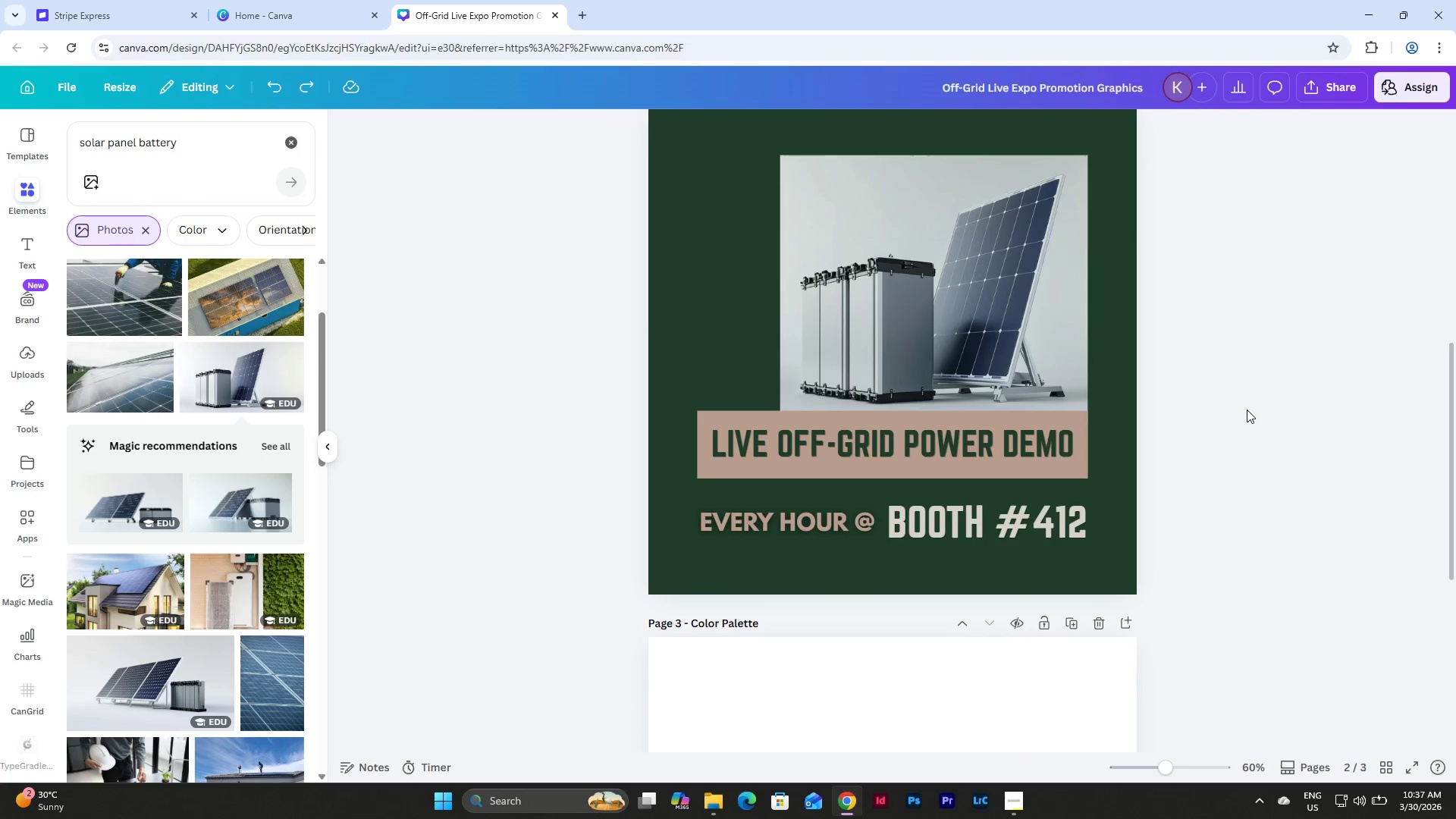 
scroll: coordinate [1247, 410], scroll_direction: up, amount: 1.0
 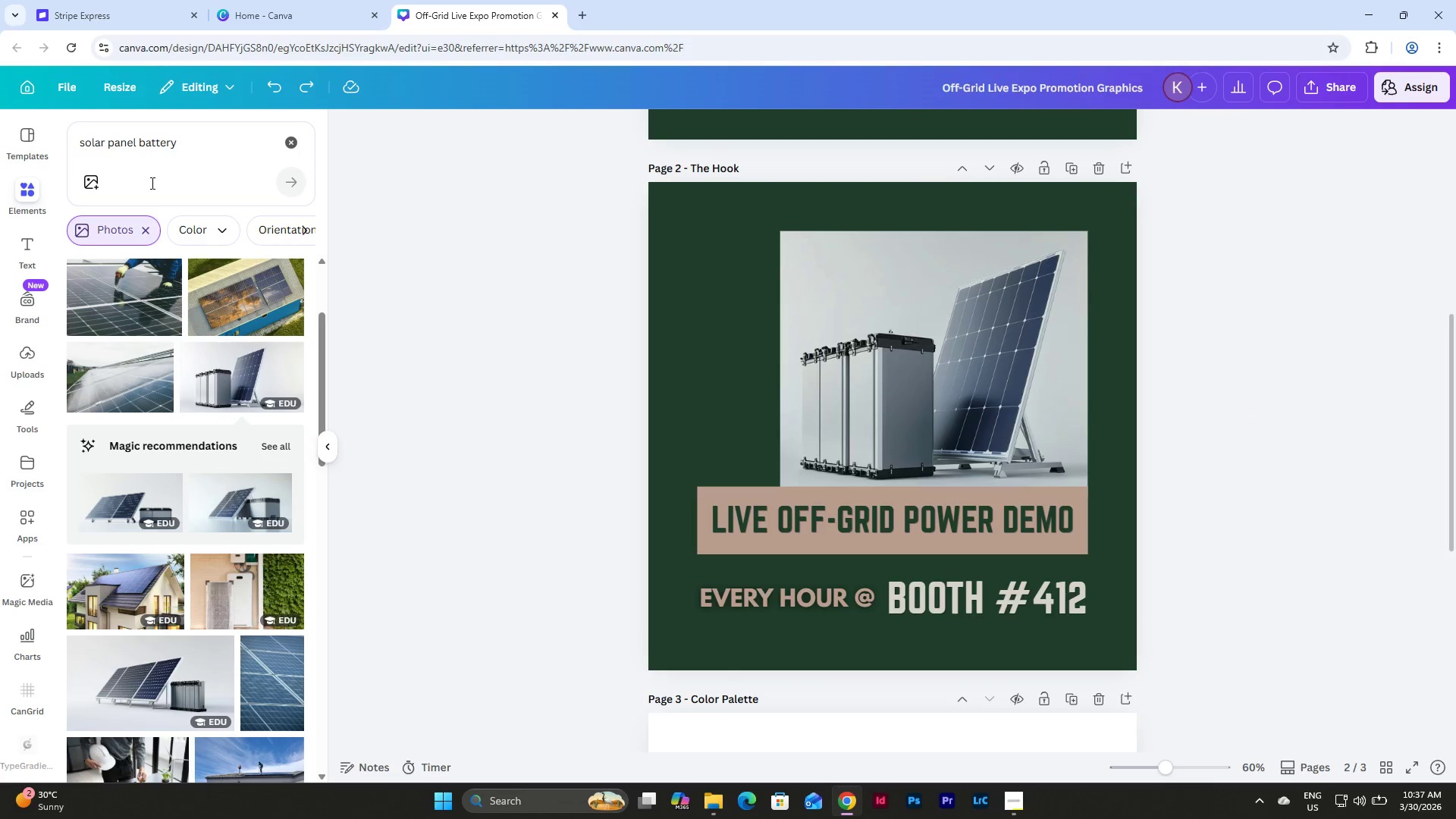 
left_click([213, 147])
 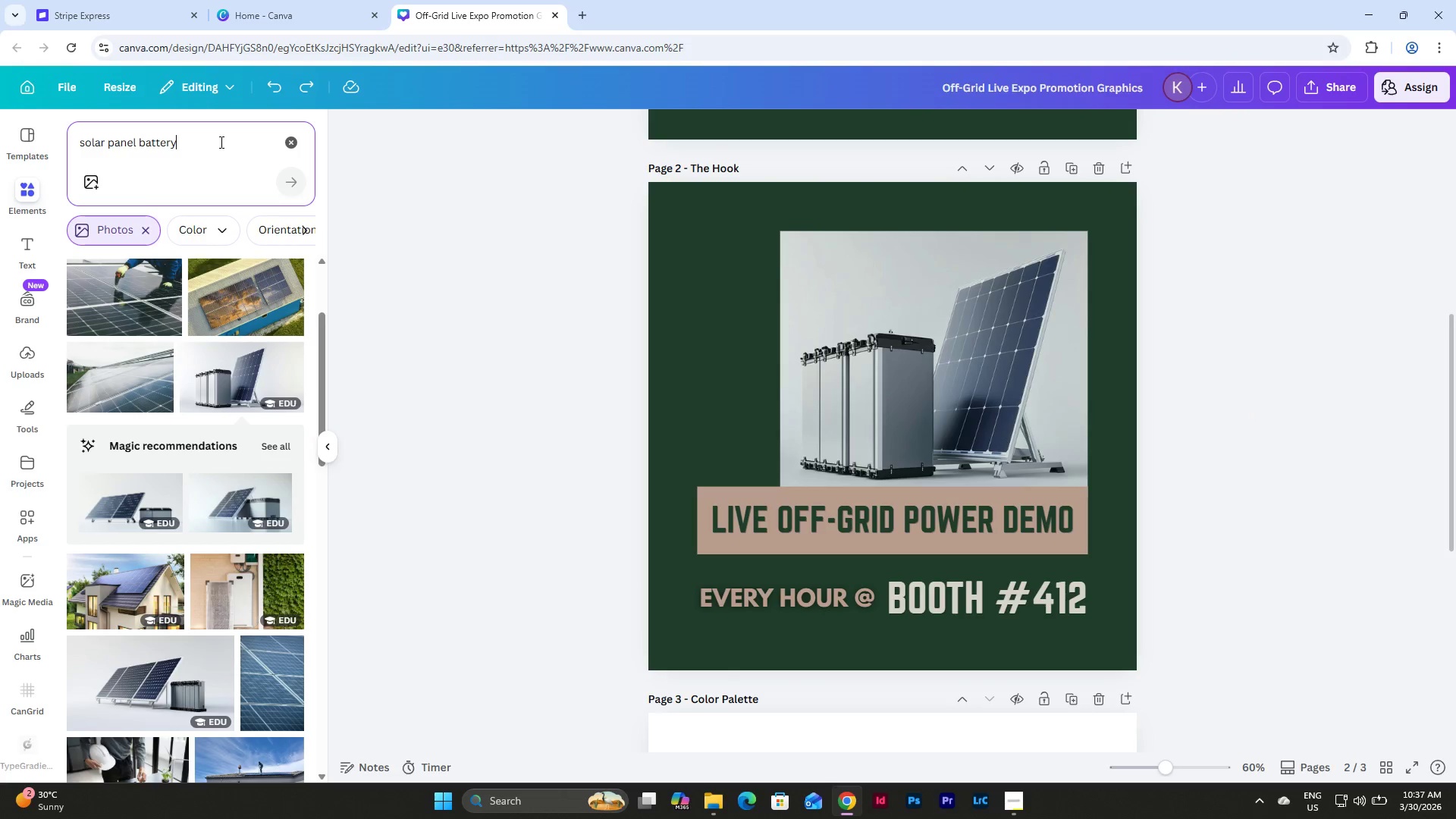 
left_click_drag(start_coordinate=[220, 142], to_coordinate=[52, 135])
 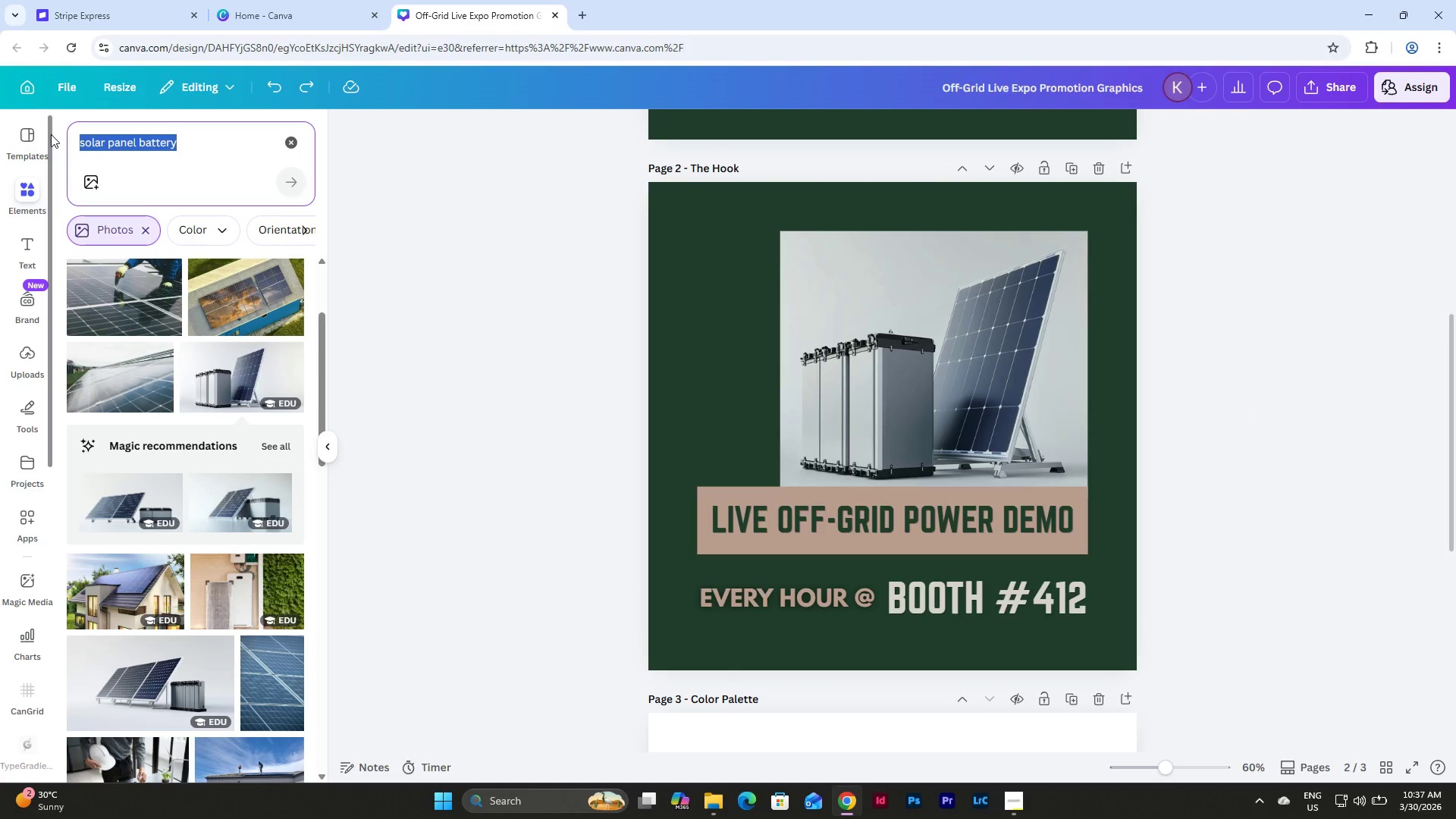 
key(Control+R)
 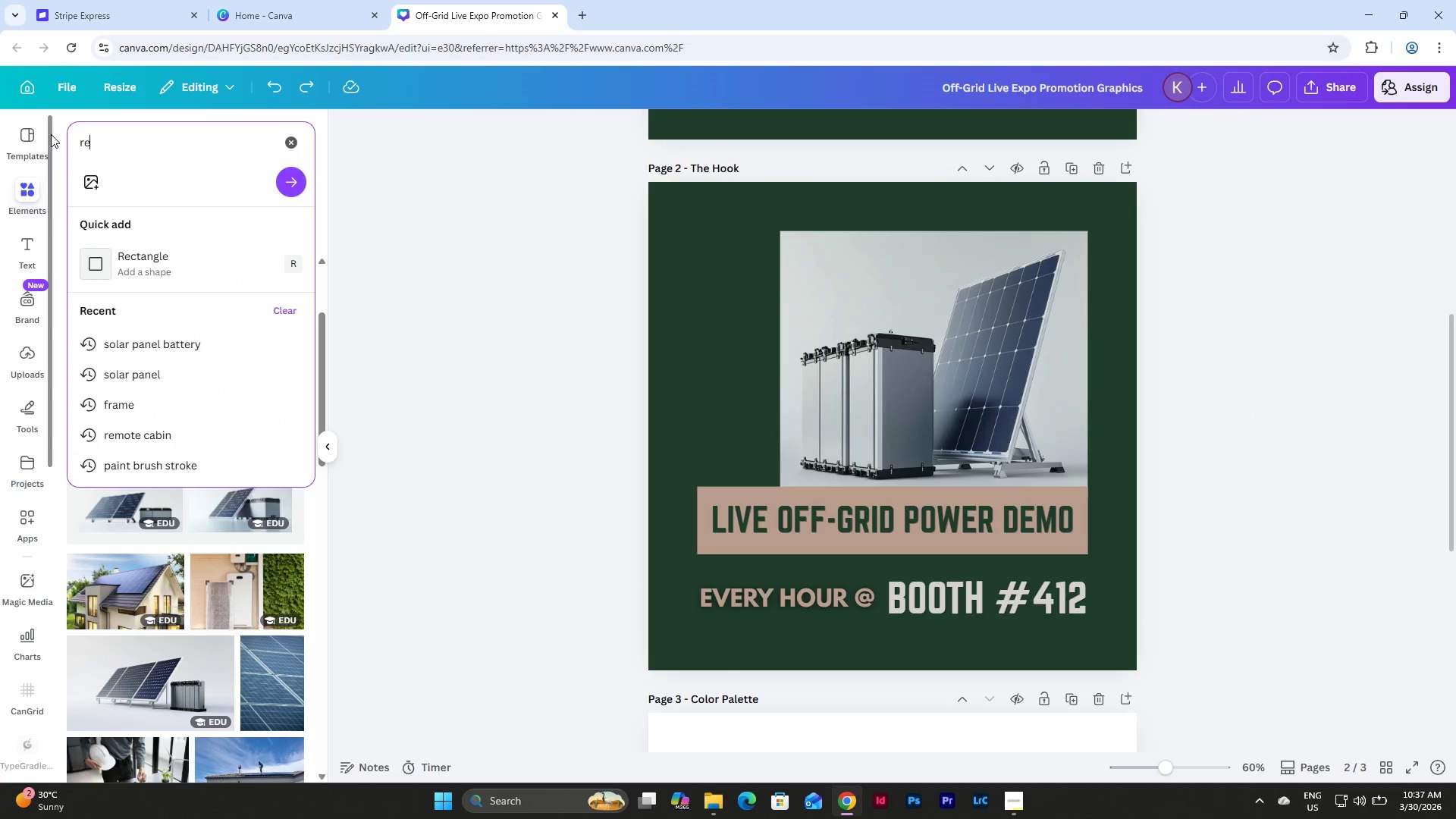 
key(Control+E)
 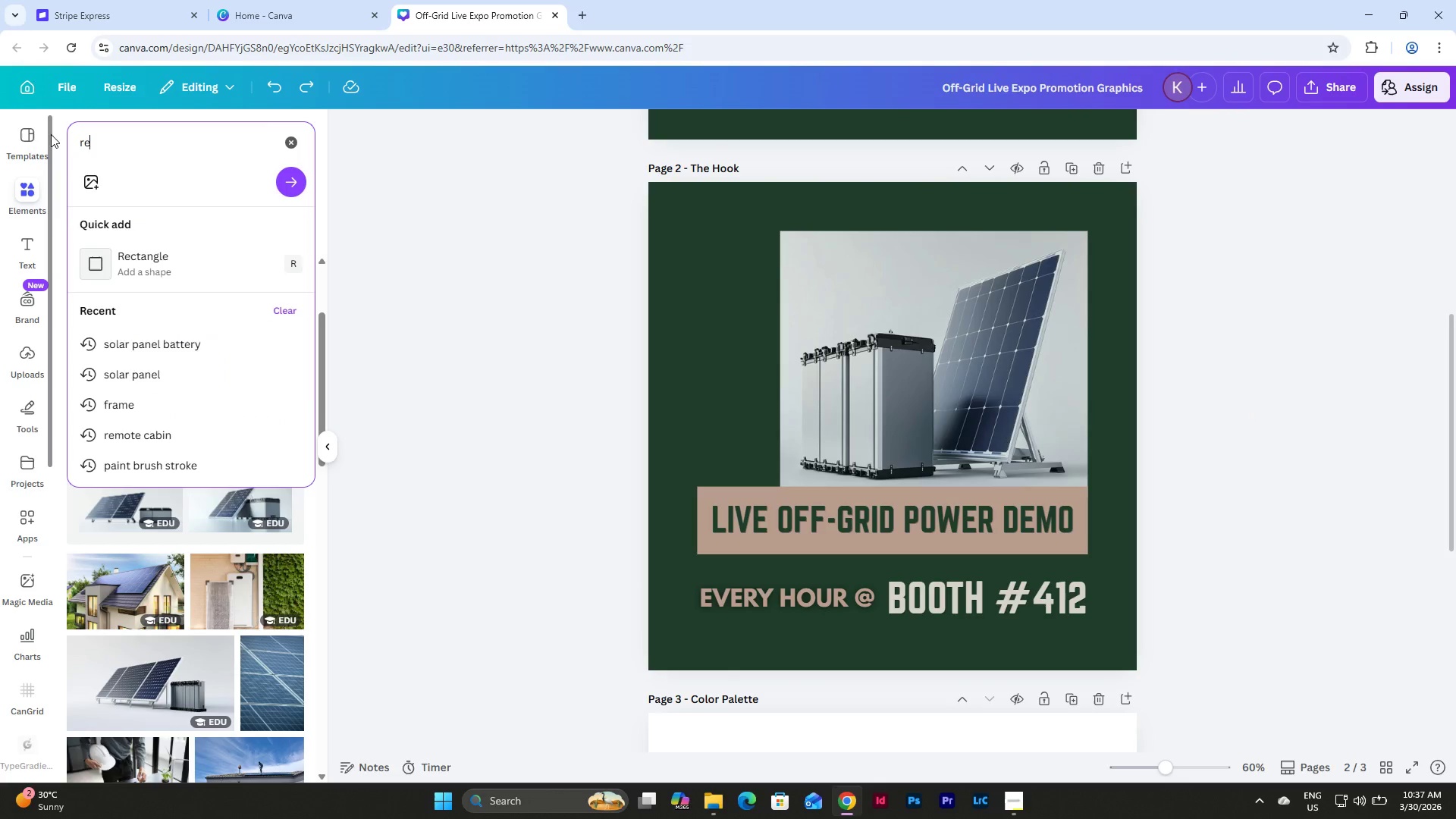 
key(Control+M)
 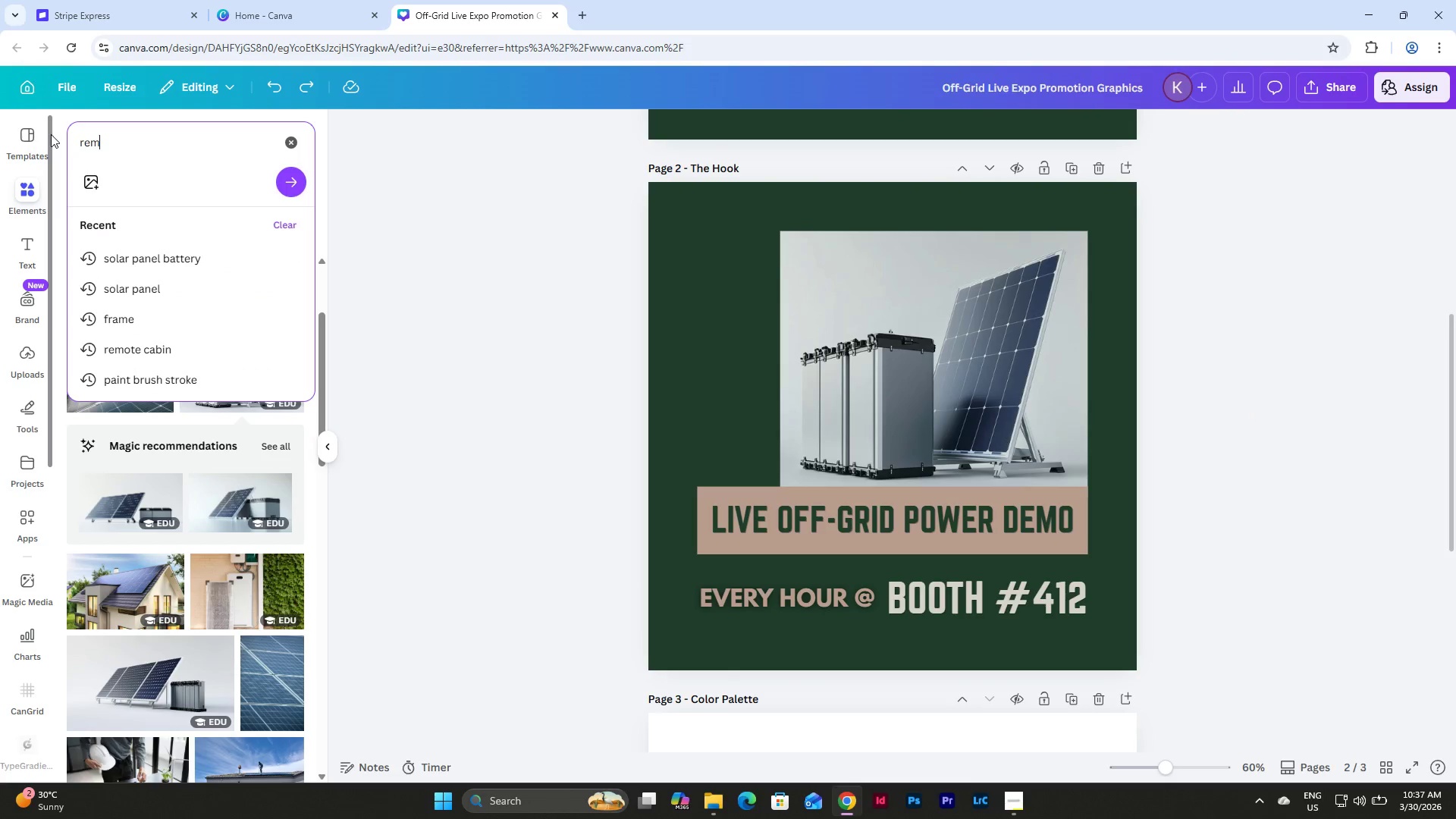 
type(ote cabin)
 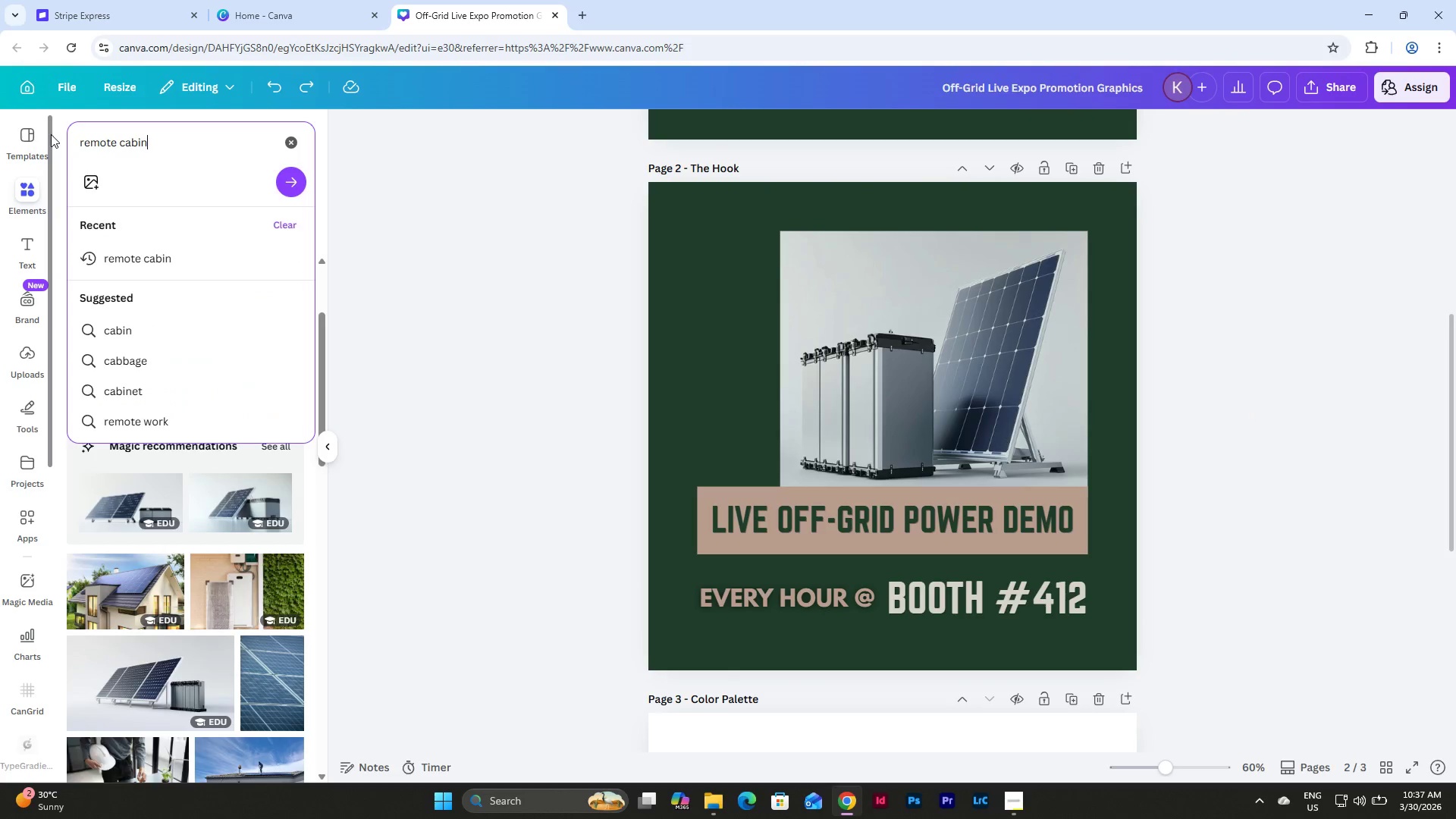 
key(Enter)
 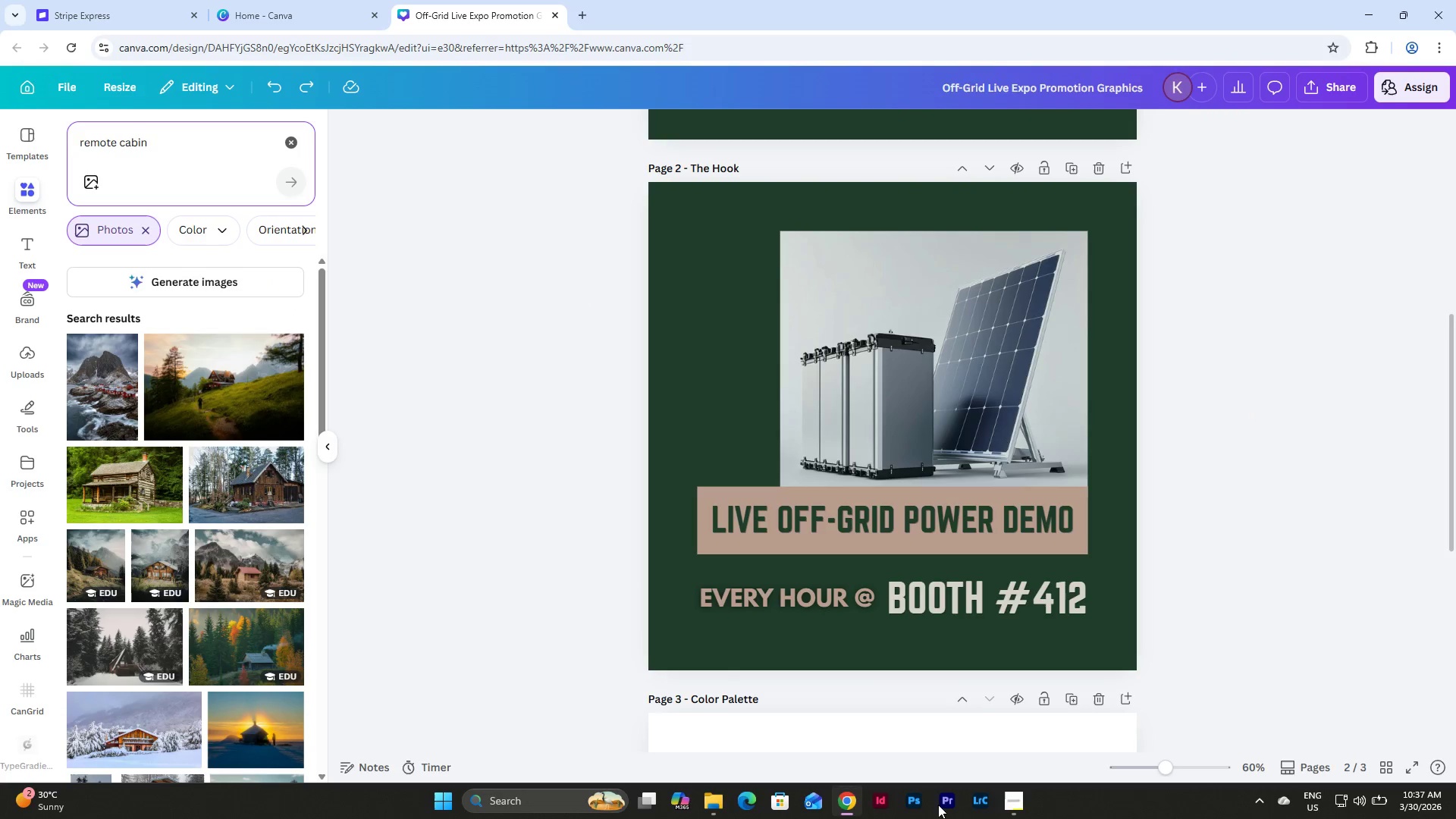 
left_click([1019, 795])